 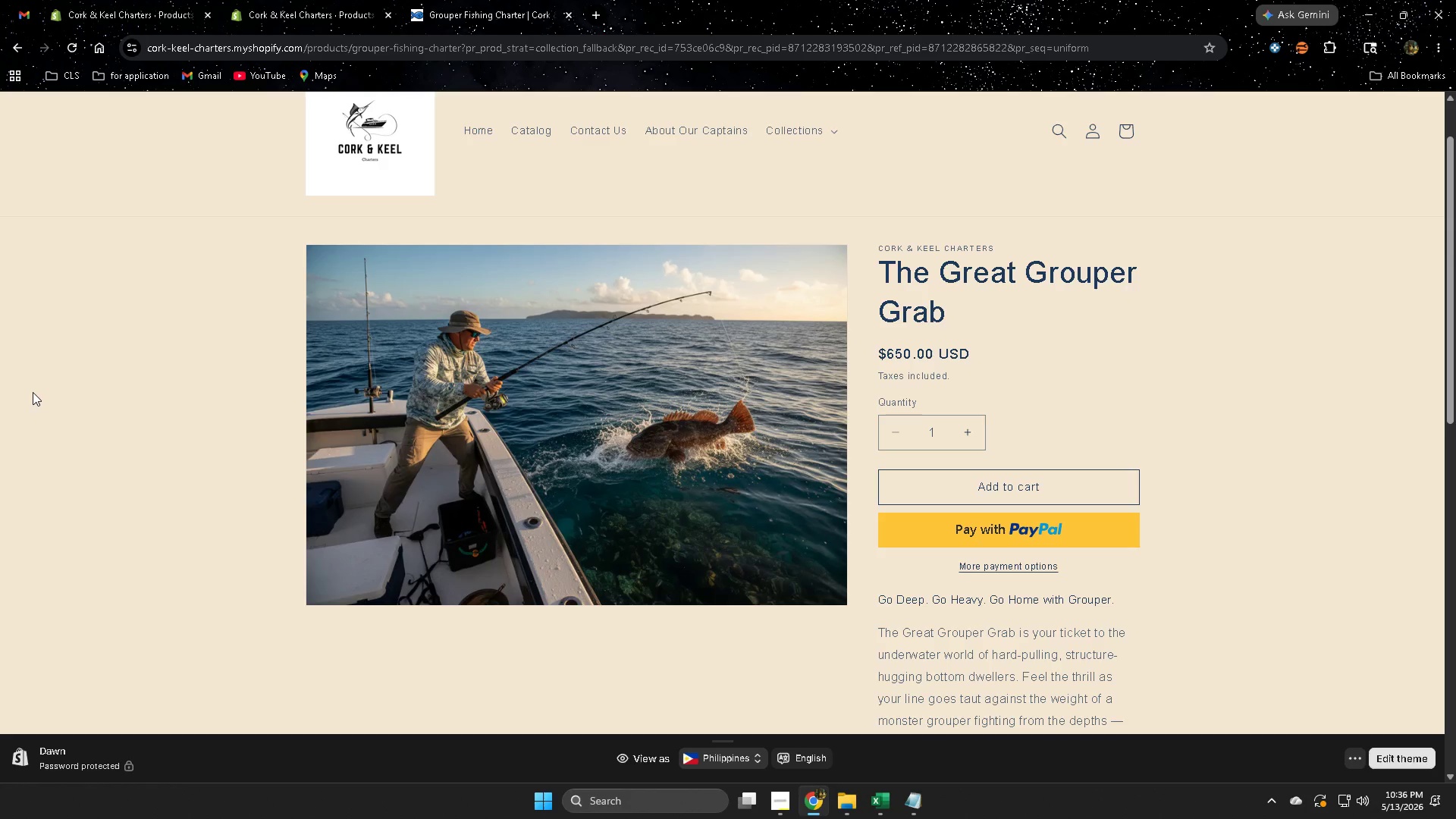 
scroll: coordinate [1103, 347], scroll_direction: down, amount: 16.0
 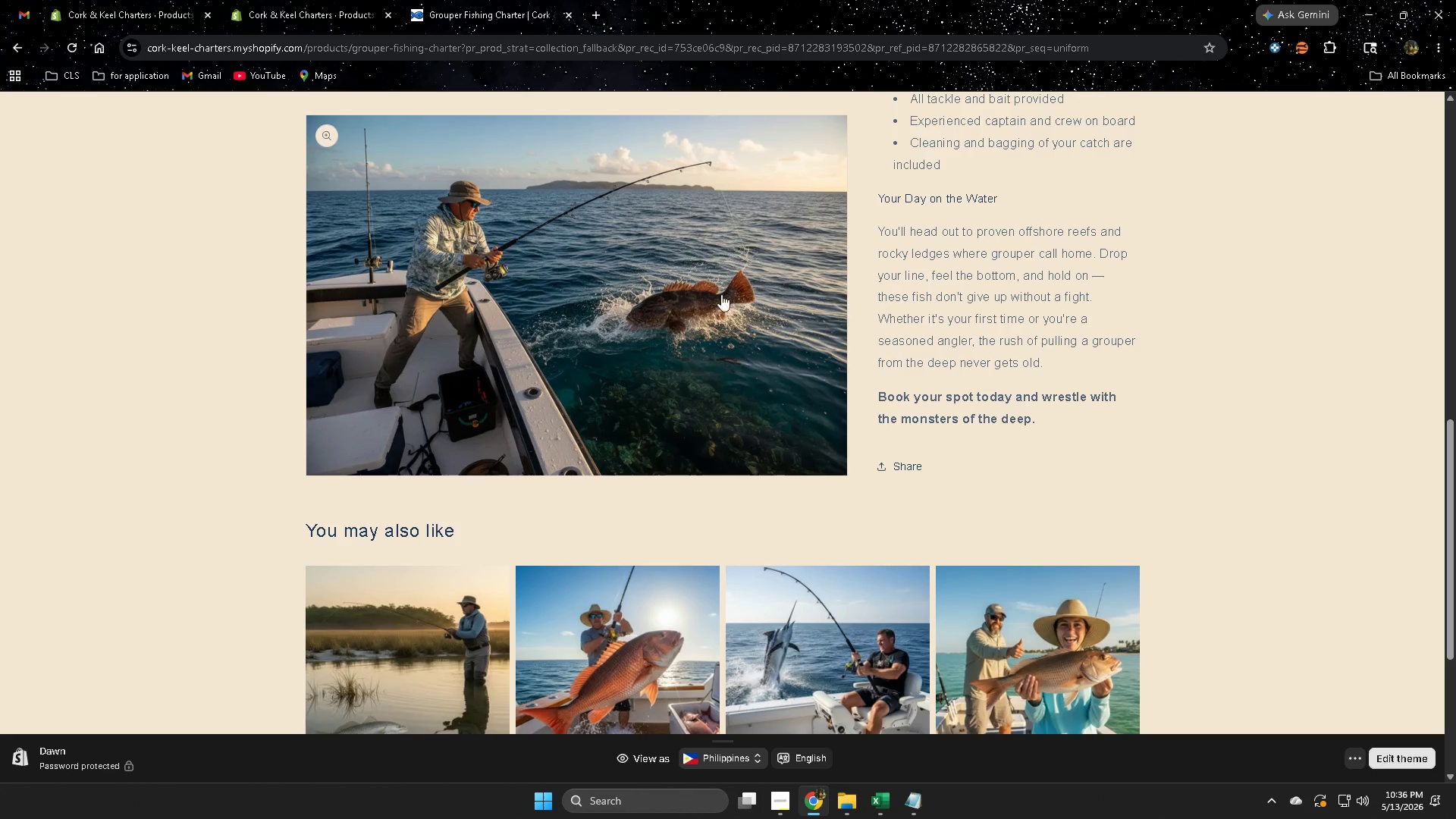 
scroll: coordinate [312, 230], scroll_direction: up, amount: 7.0
 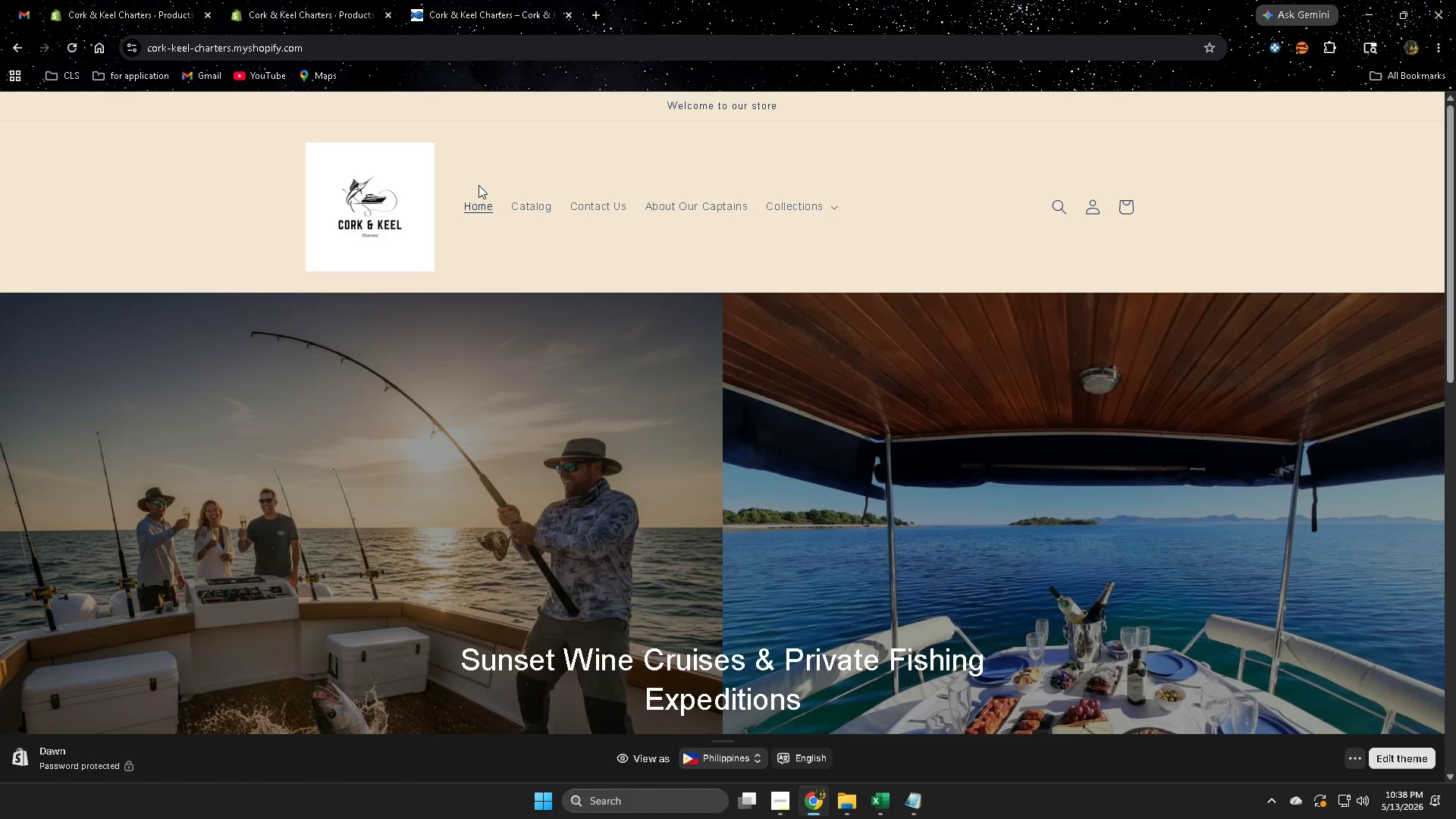 
wait(97.73)
 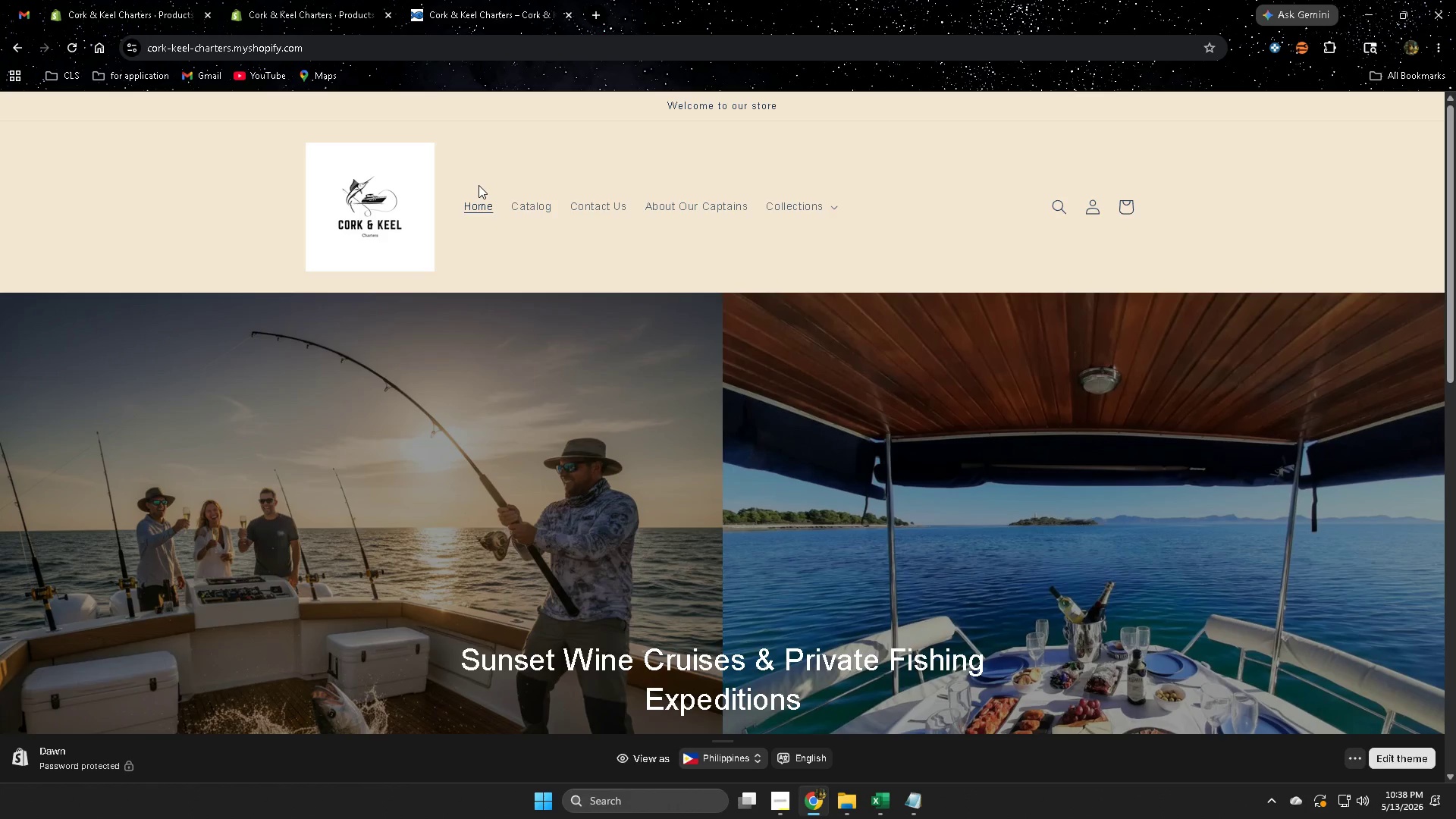 
scroll: coordinate [904, 434], scroll_direction: down, amount: 6.0
 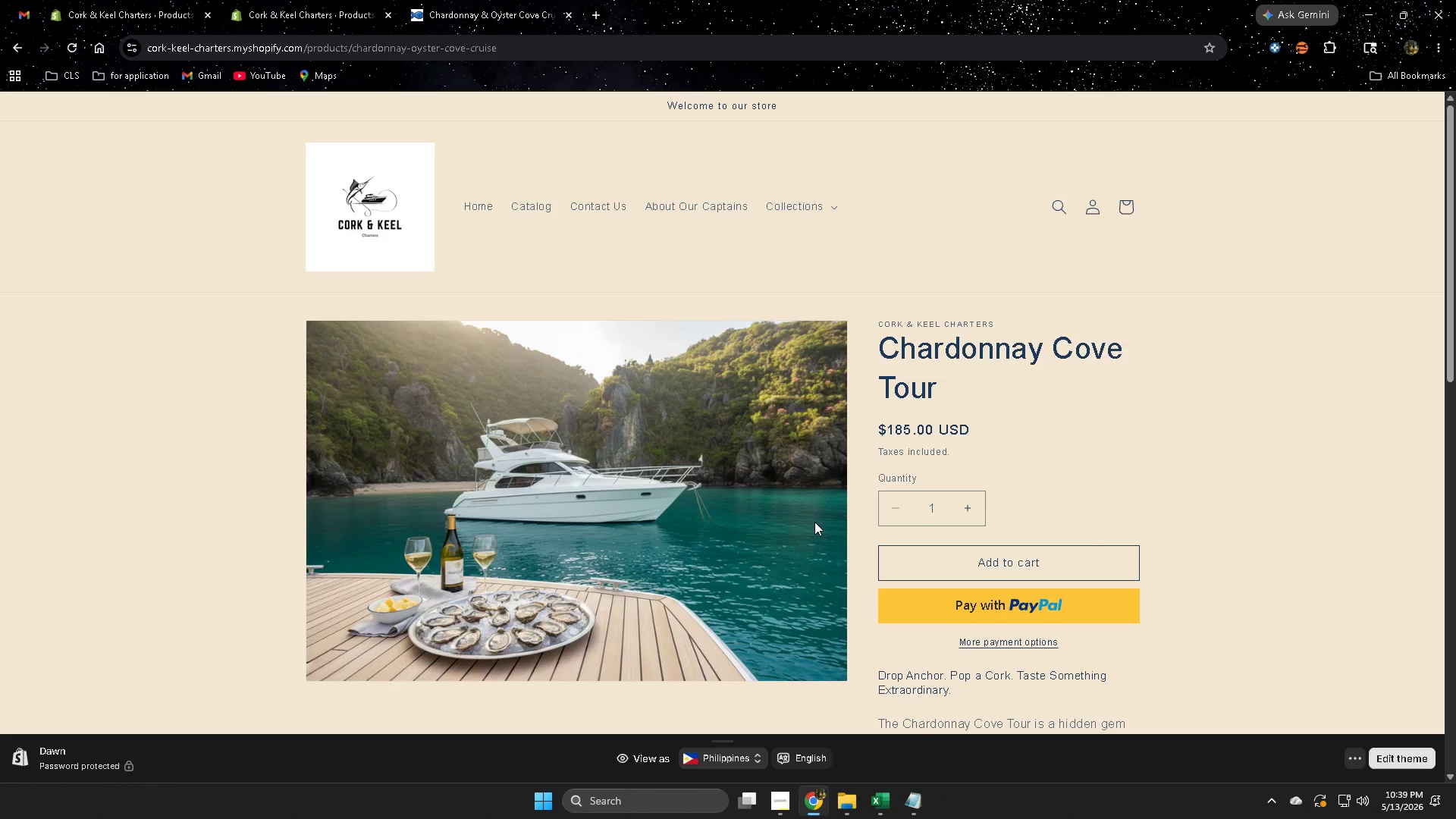 
wait(91.21)
 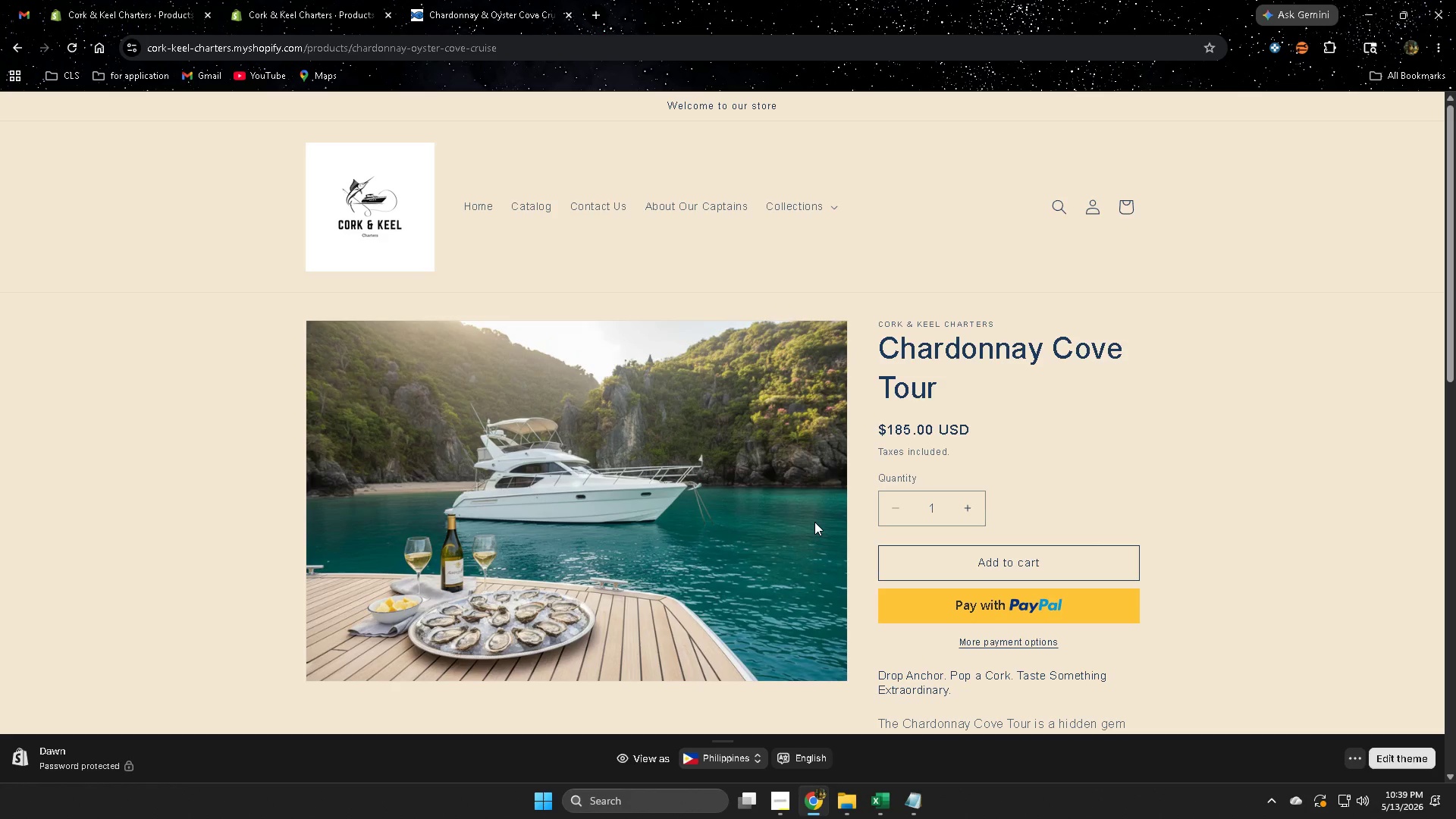 
scroll: coordinate [1341, 256], scroll_direction: down, amount: 4.0
 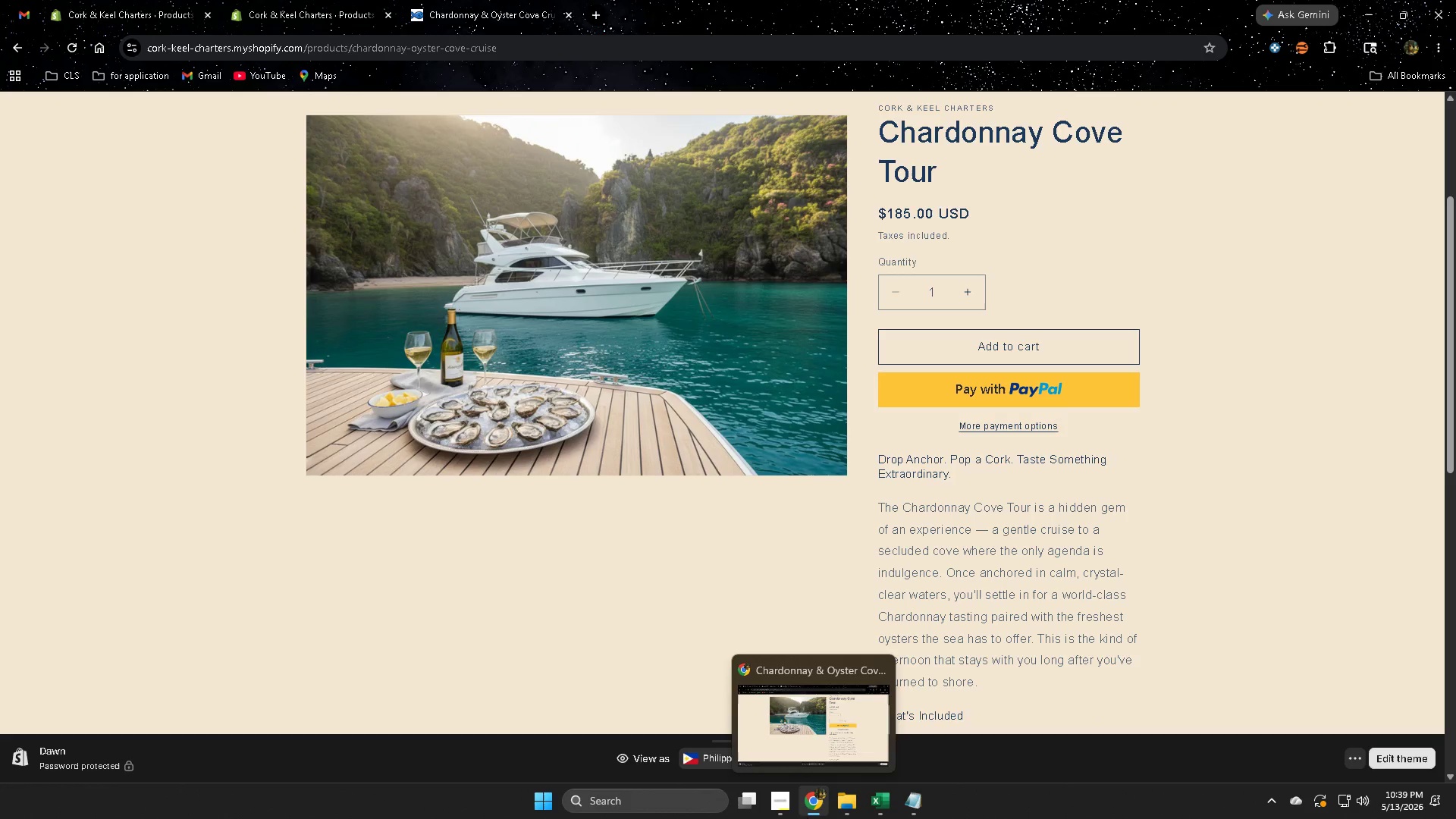 
mouse_move([791, 799])